 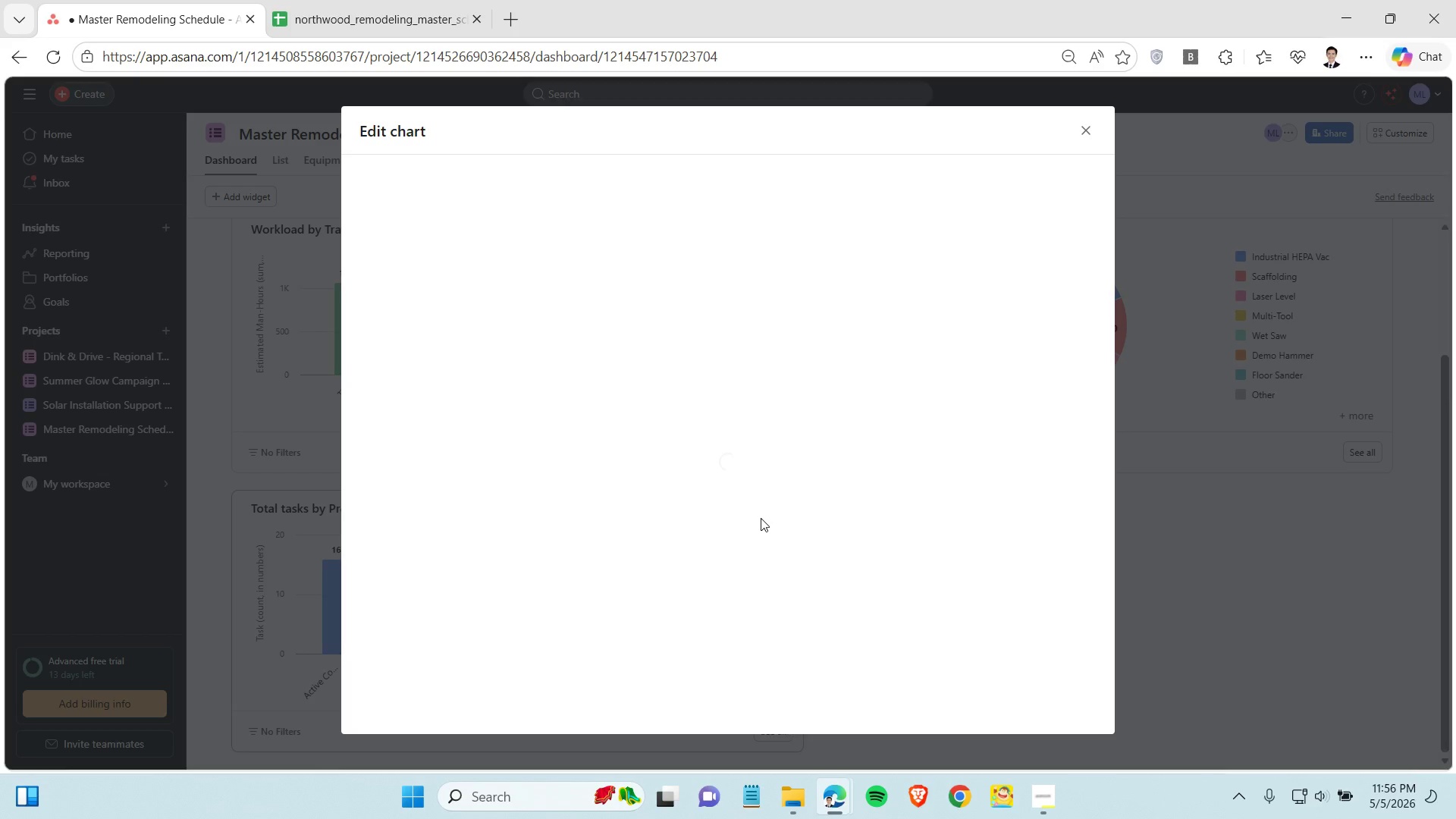 
left_click([607, 221])
 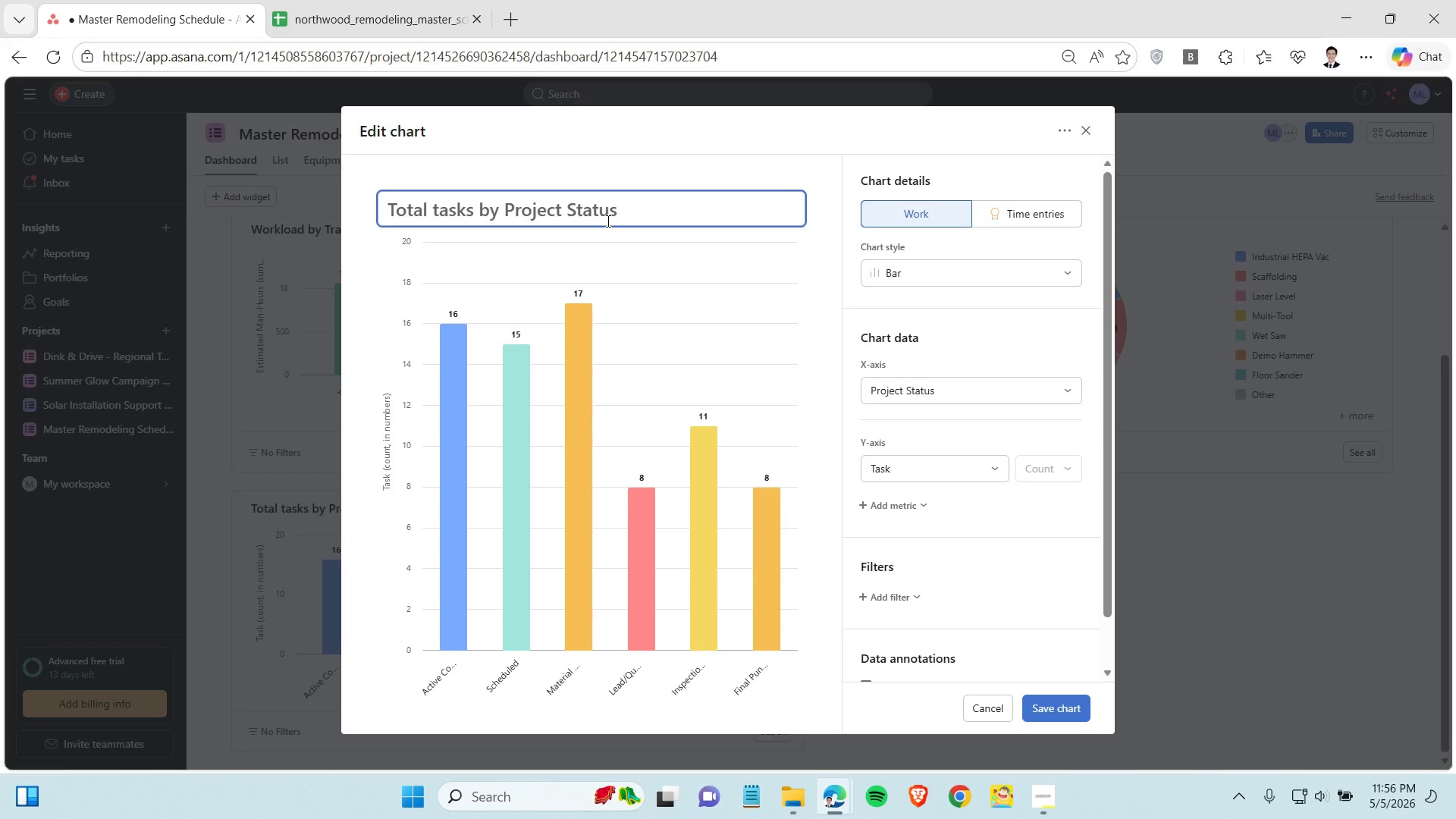 
type(Project C)
key(Backspace)
type(Velocity)
 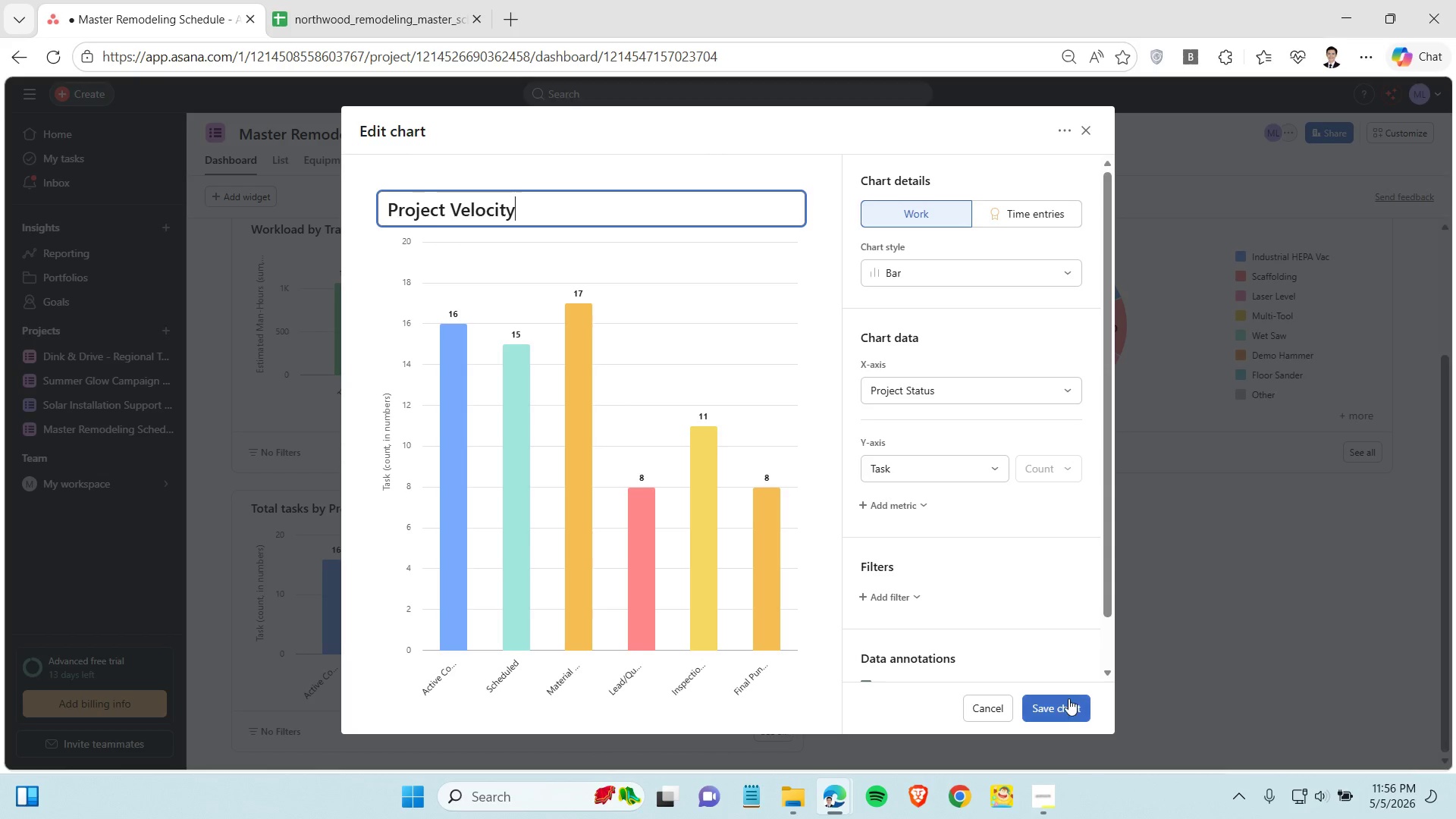 
left_click([1063, 706])
 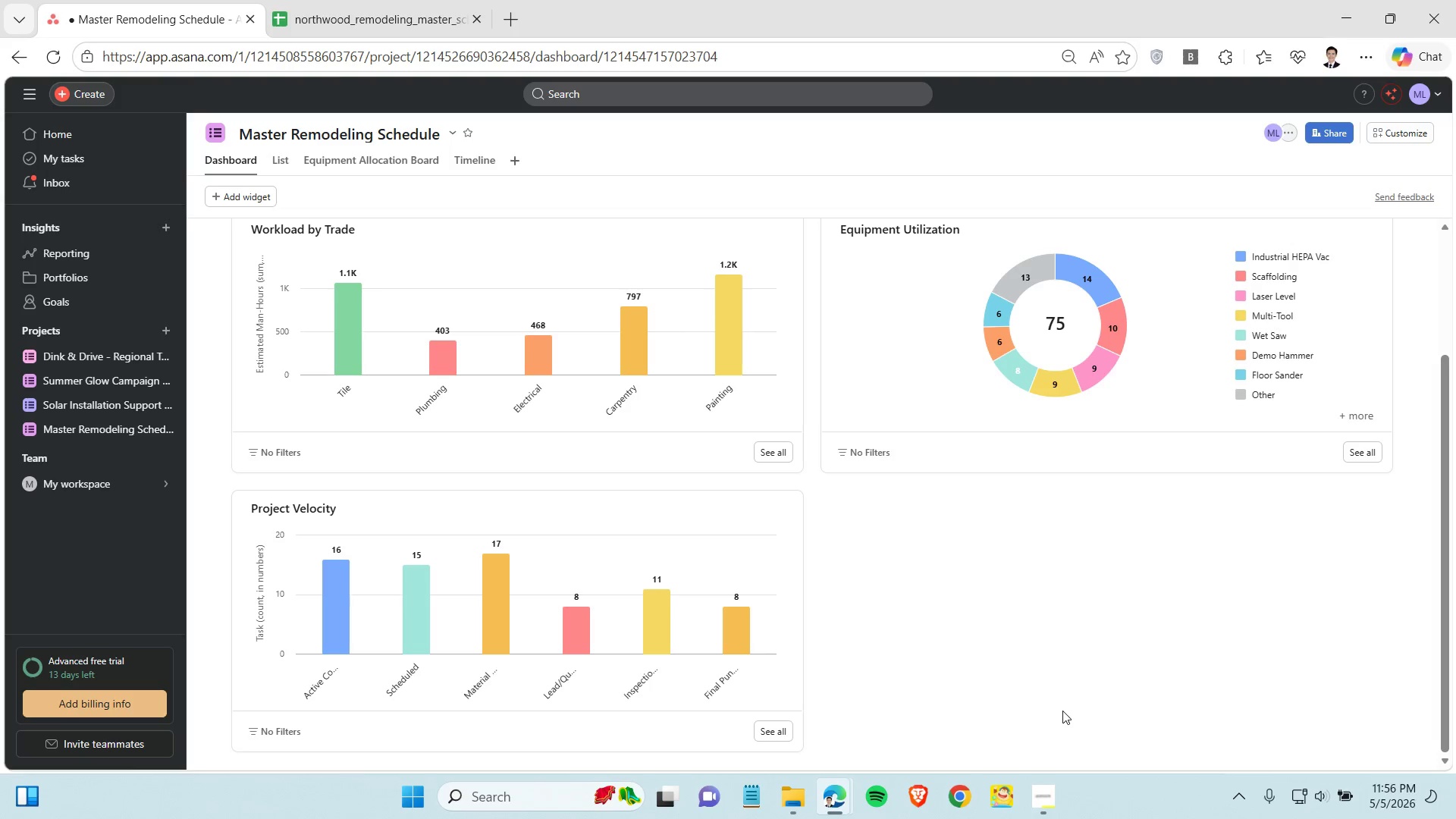 
wait(8.88)
 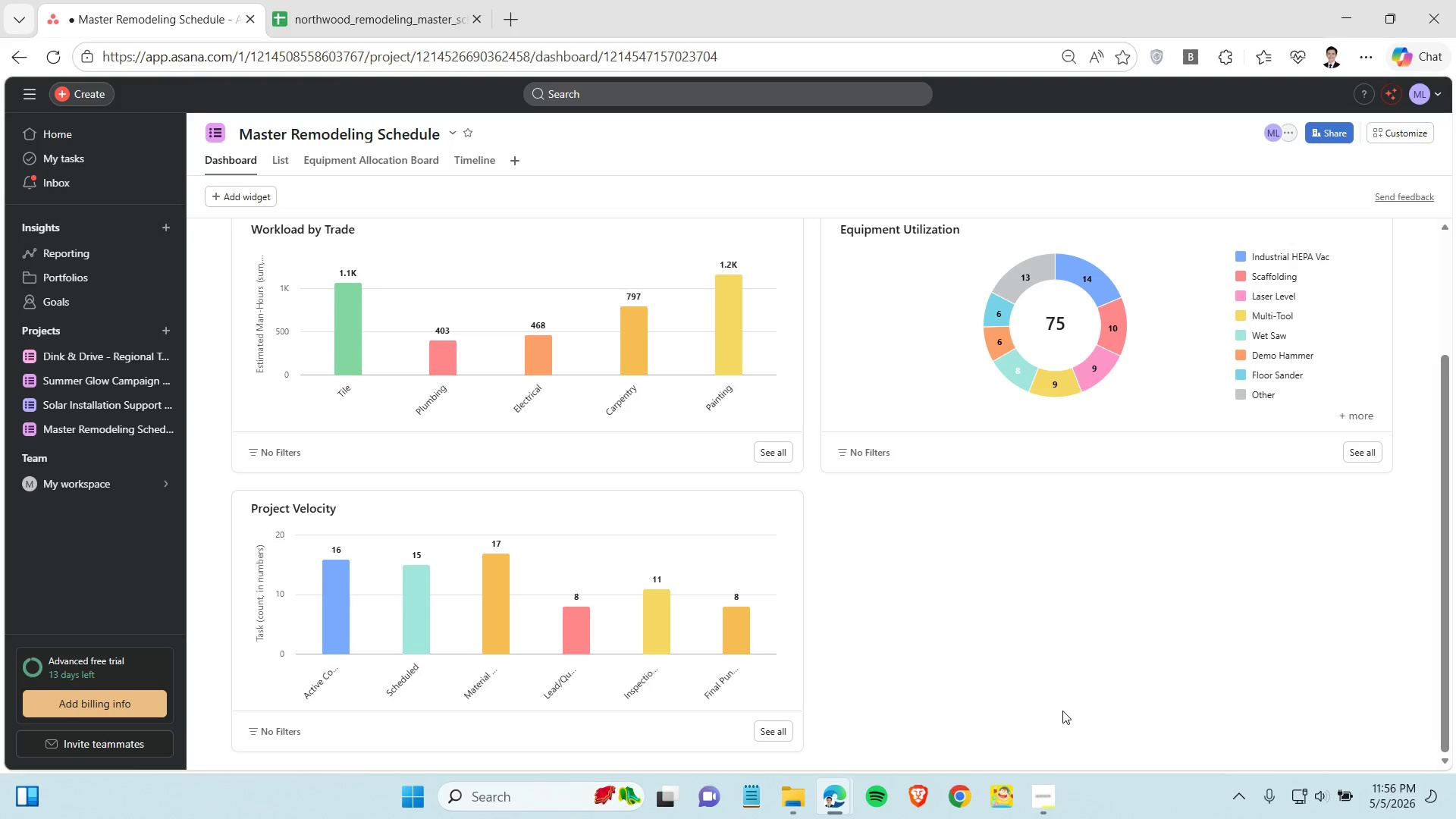 
left_click([279, 159])
 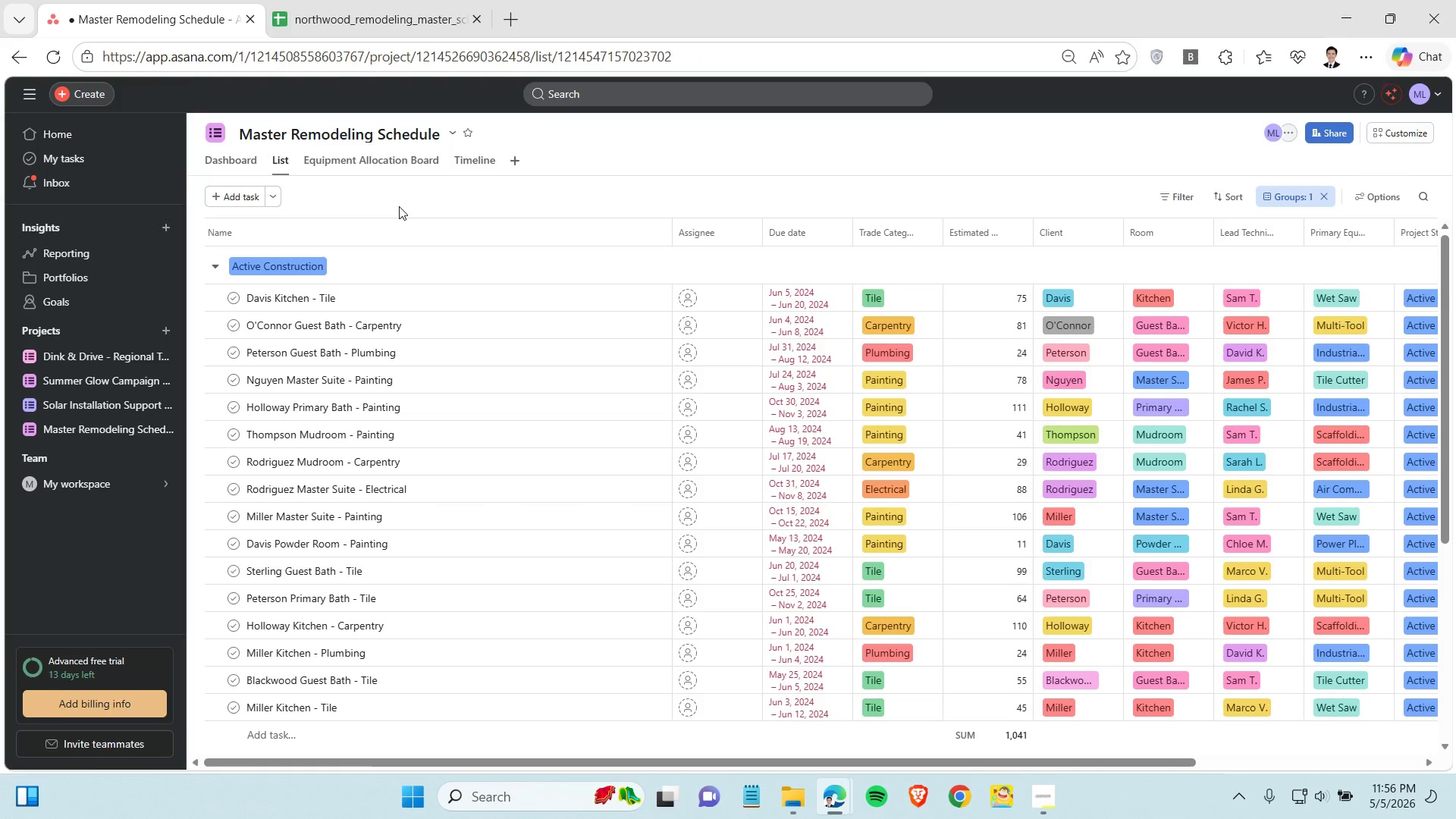 
wait(8.33)
 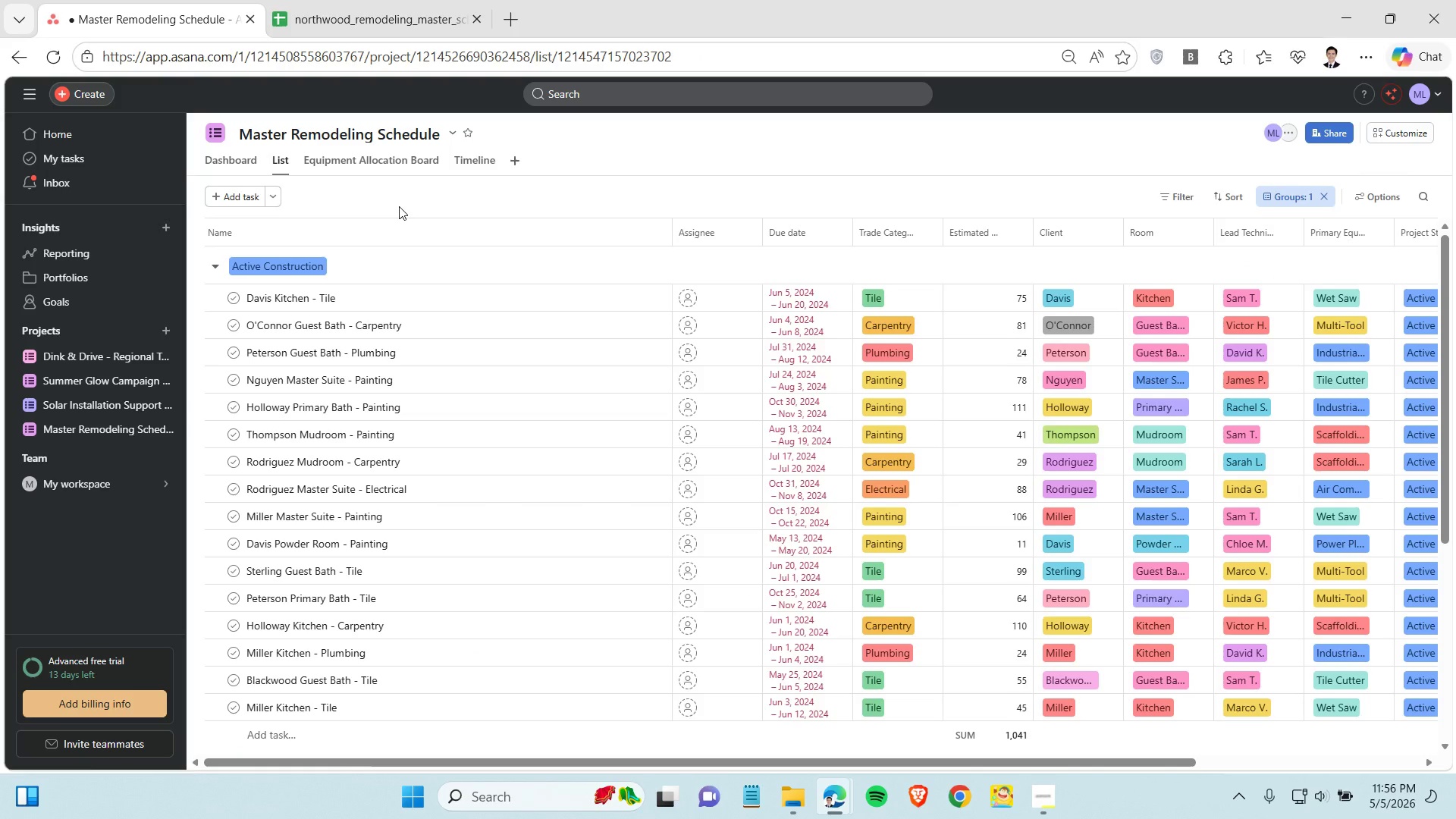 
left_click([1056, 805])